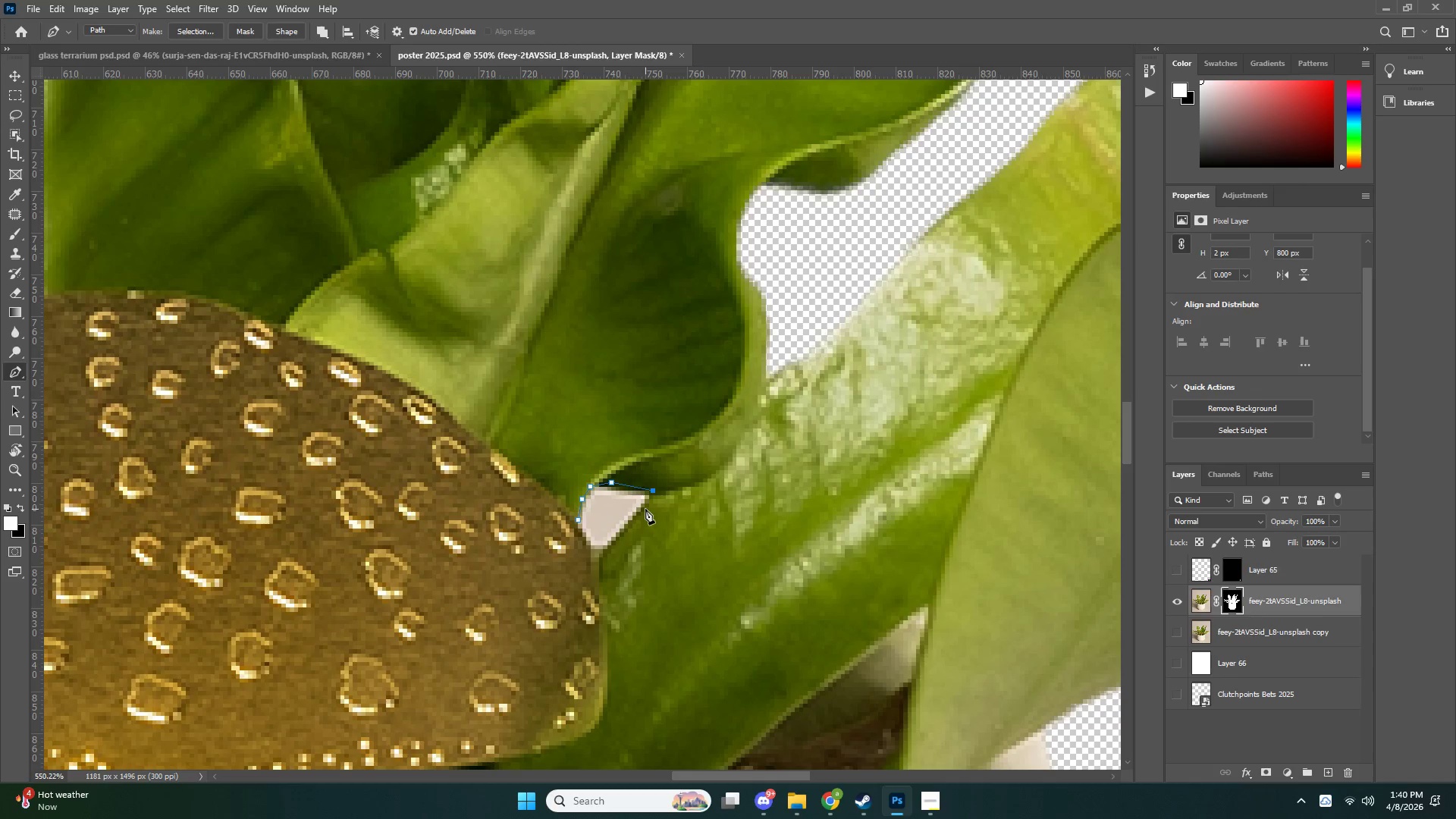 
left_click([641, 509])
 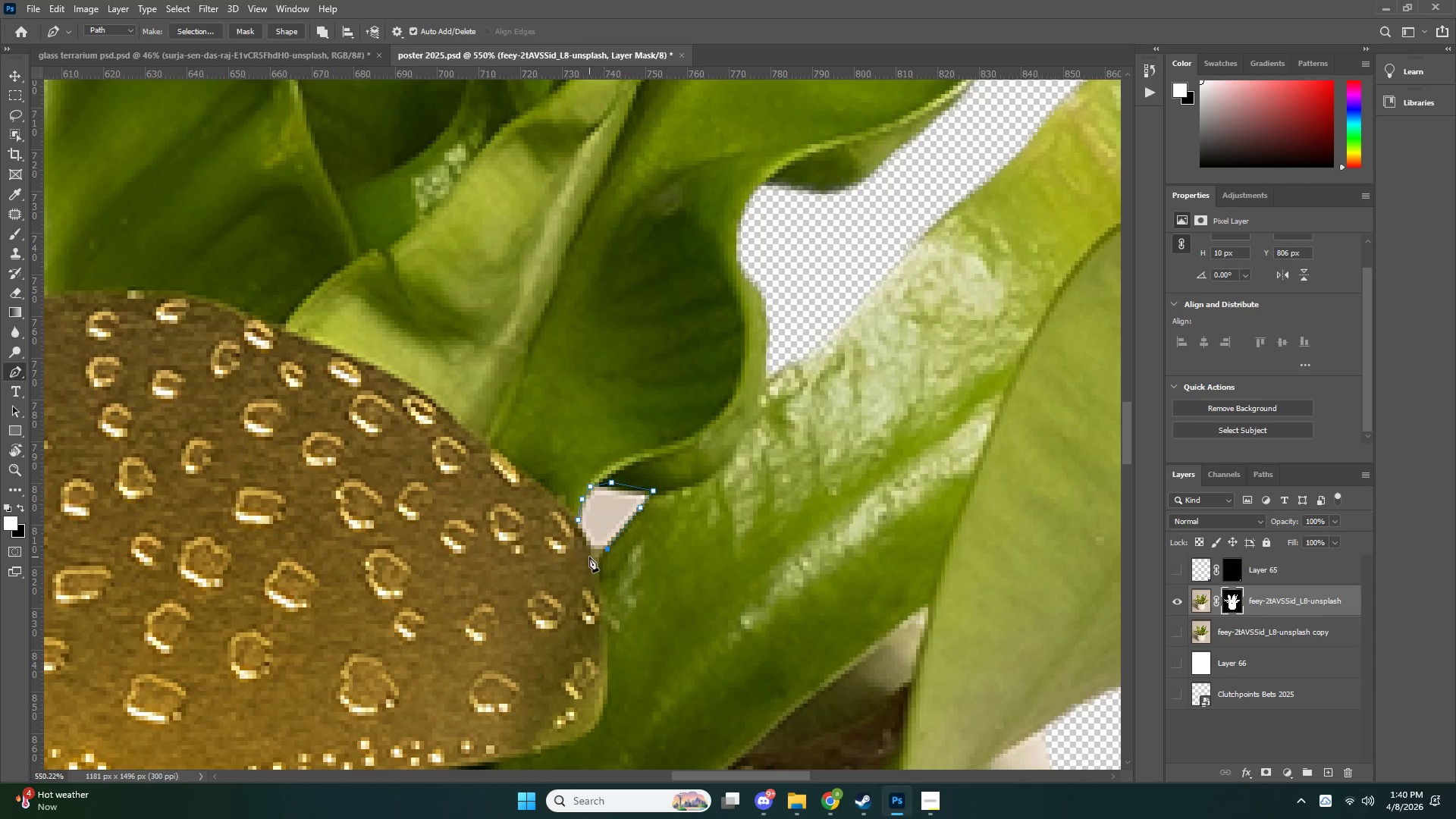 
left_click([588, 554])
 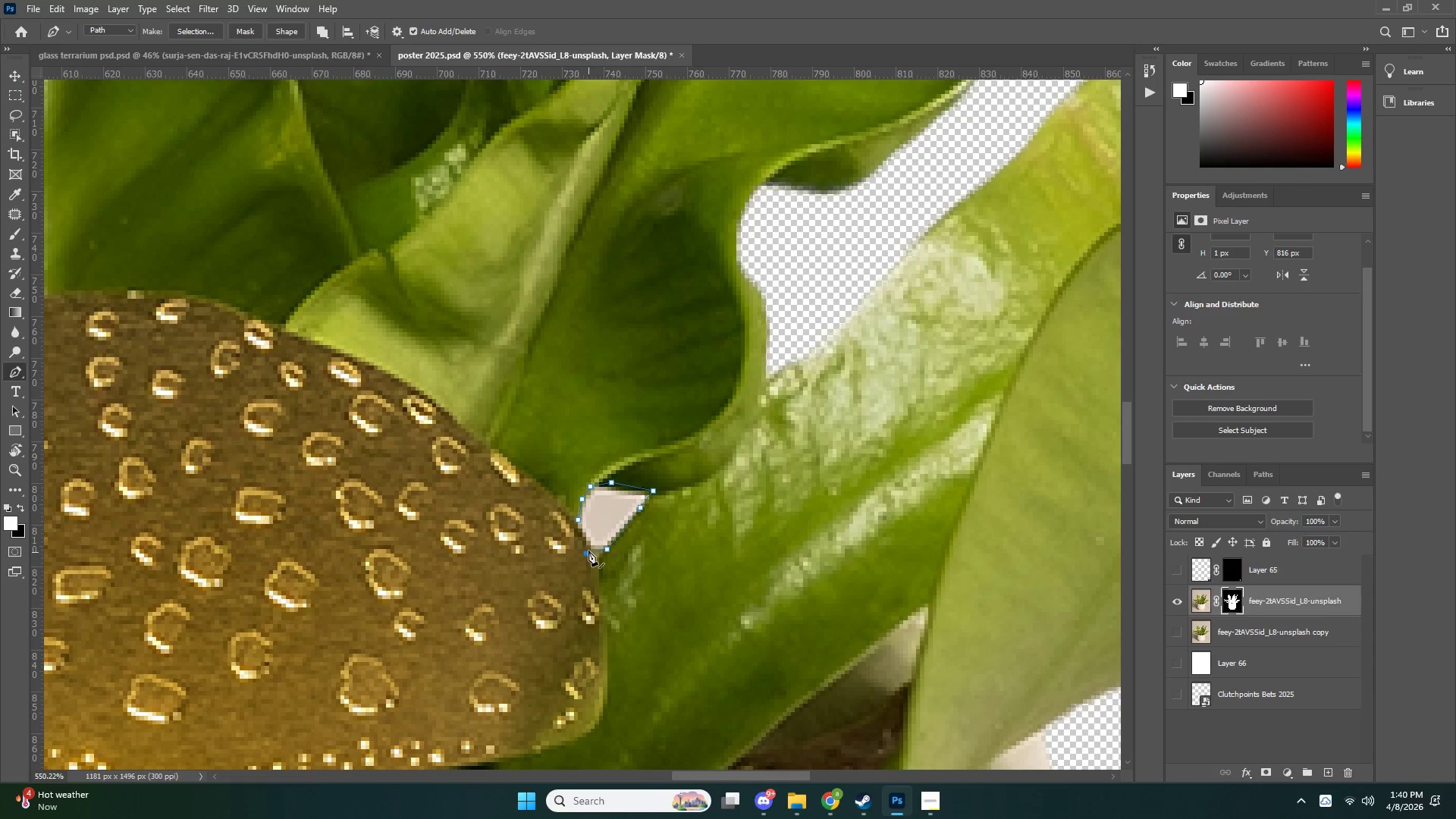 
key(Control+NumpadEnter)
 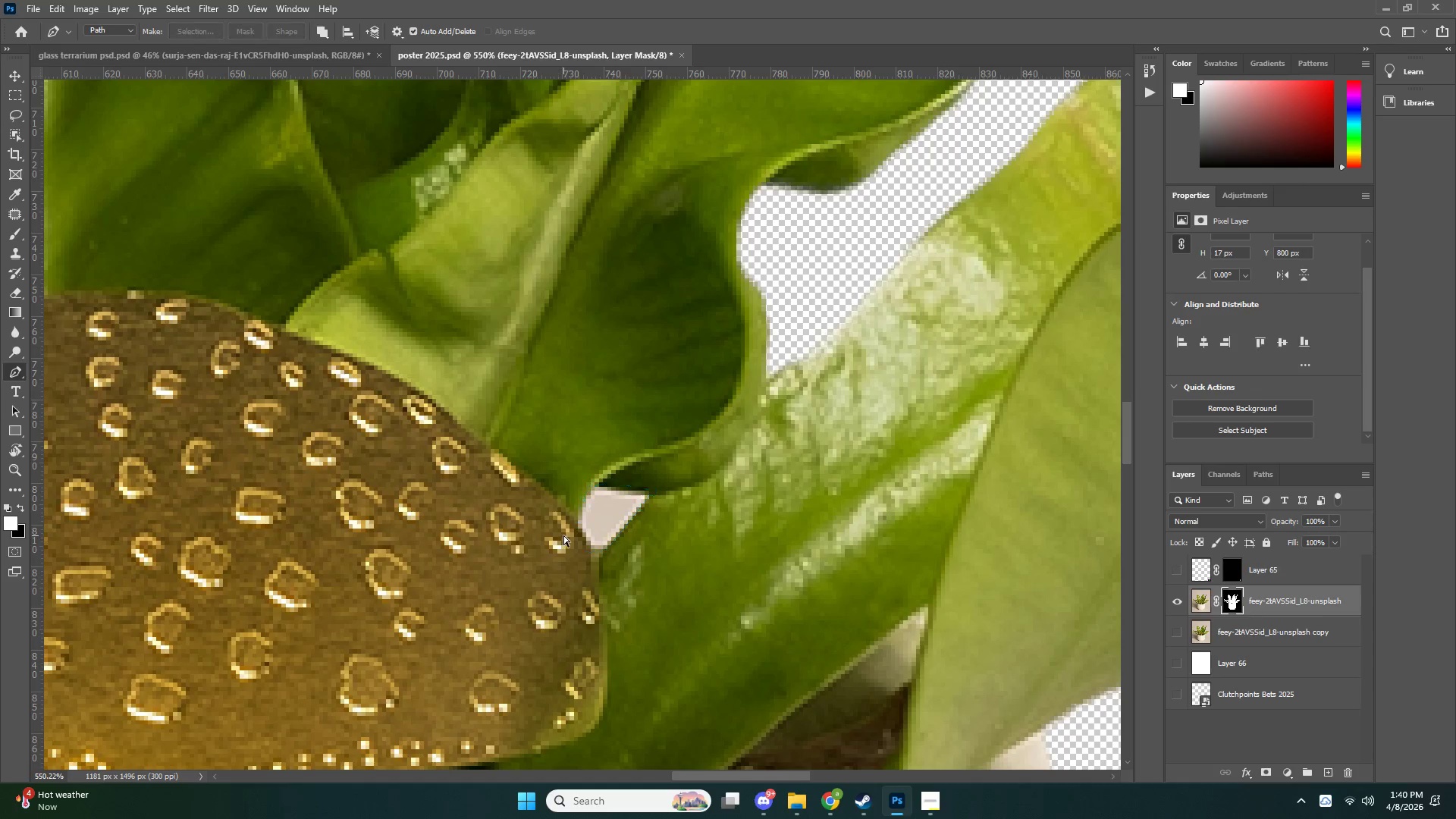 
key(Control+X)
 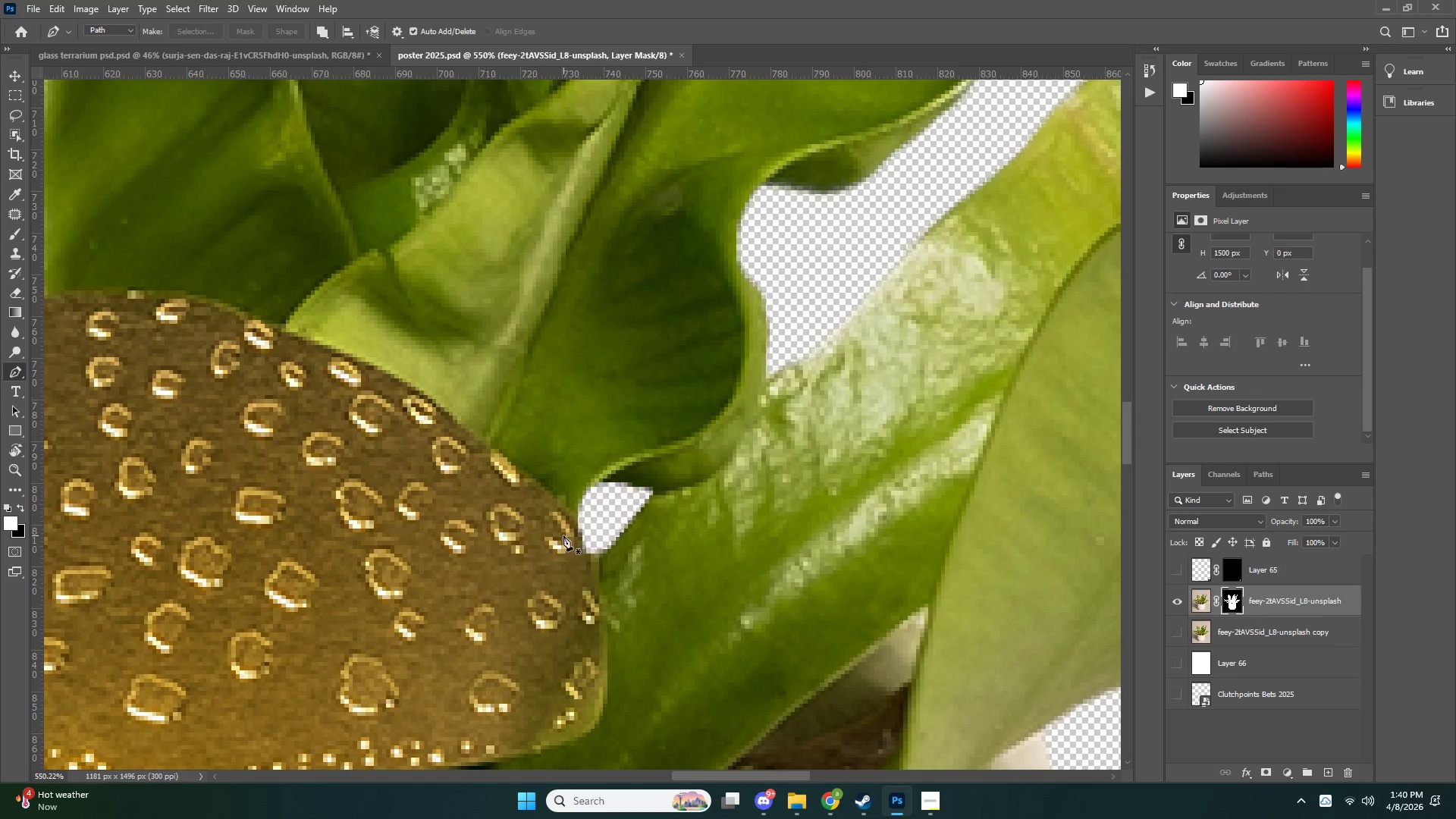 
type(zp)
 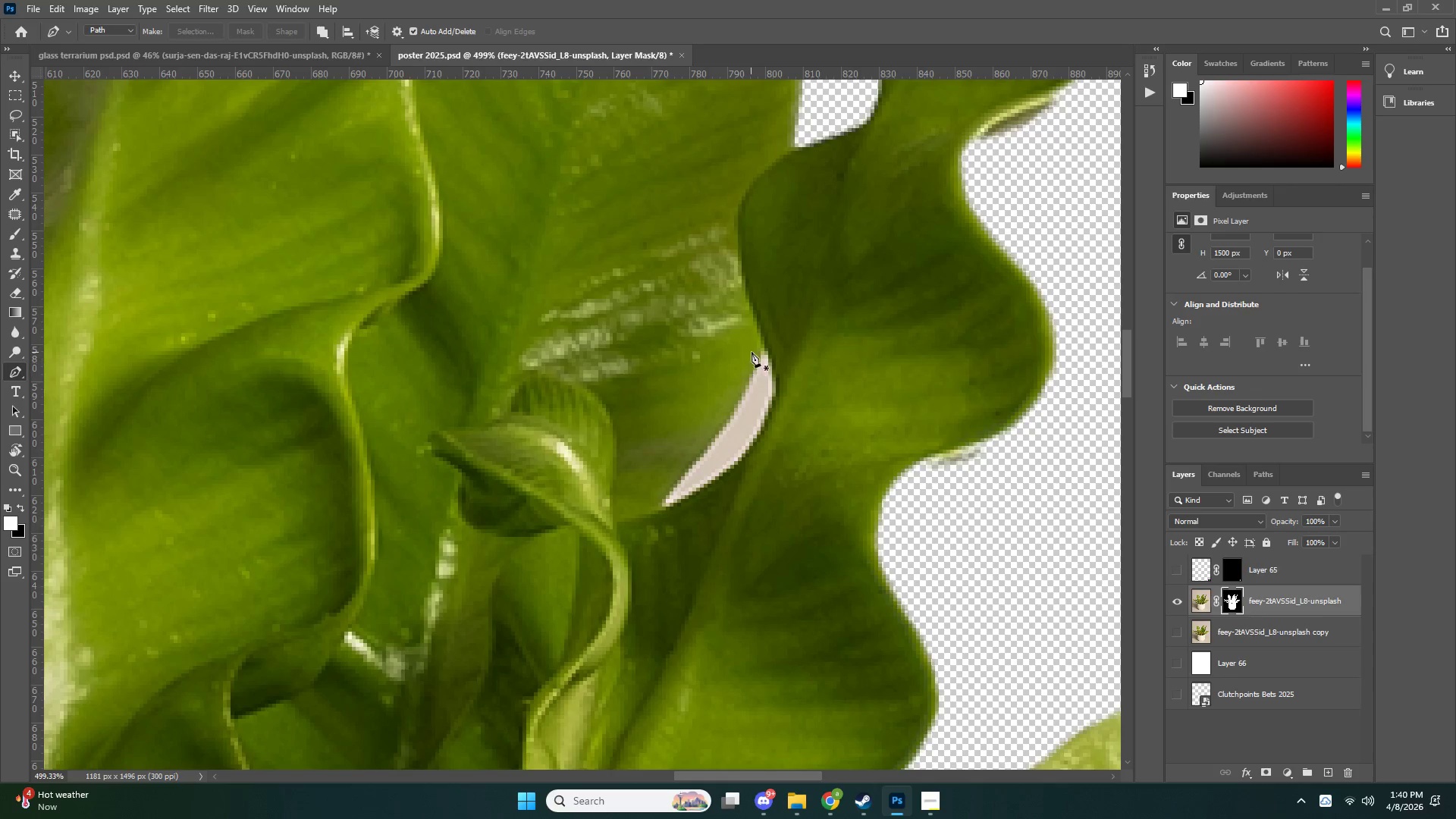 
left_click_drag(start_coordinate=[571, 483], to_coordinate=[500, 485])
 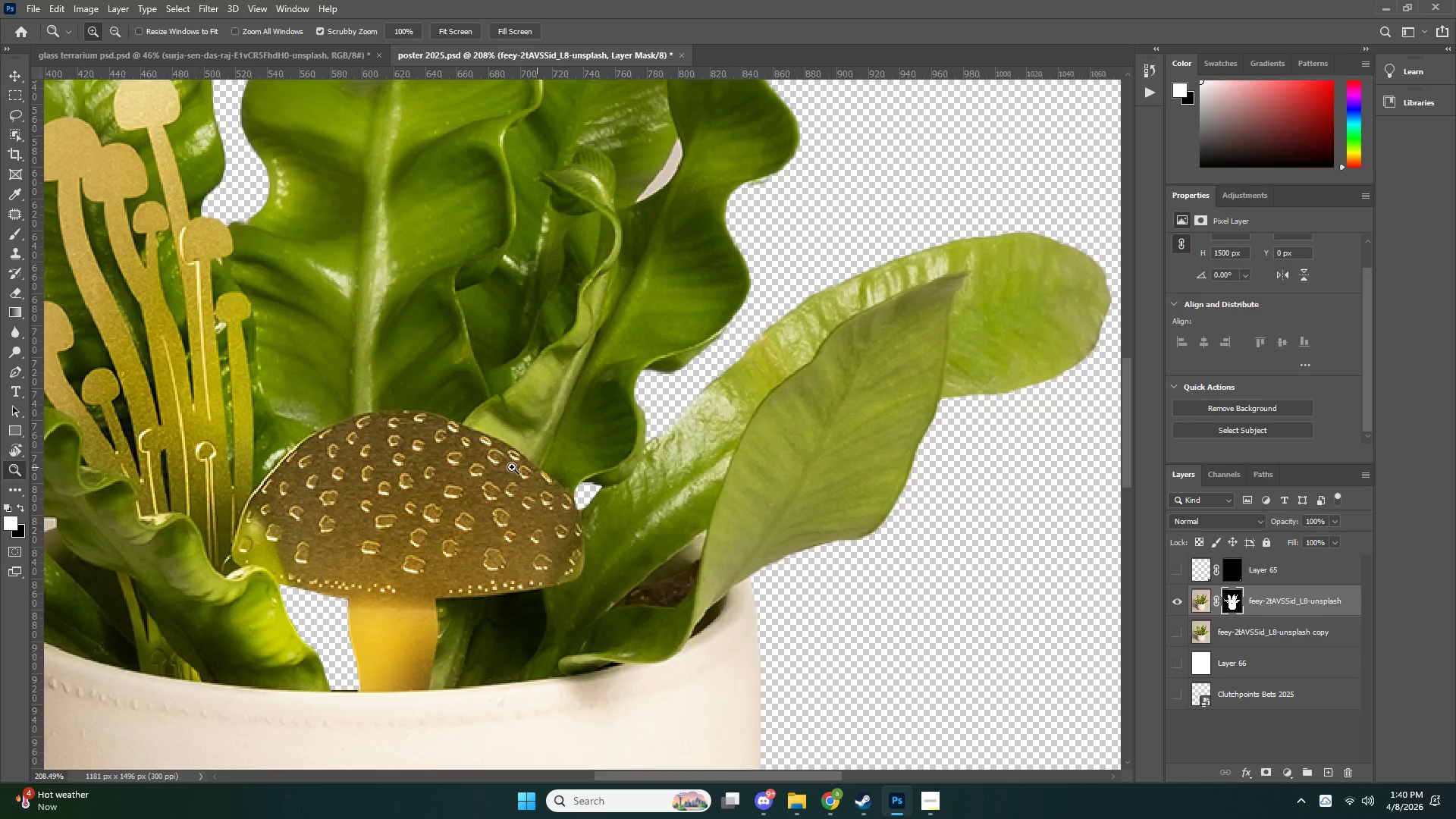 
left_click_drag(start_coordinate=[537, 467], to_coordinate=[431, 475])
 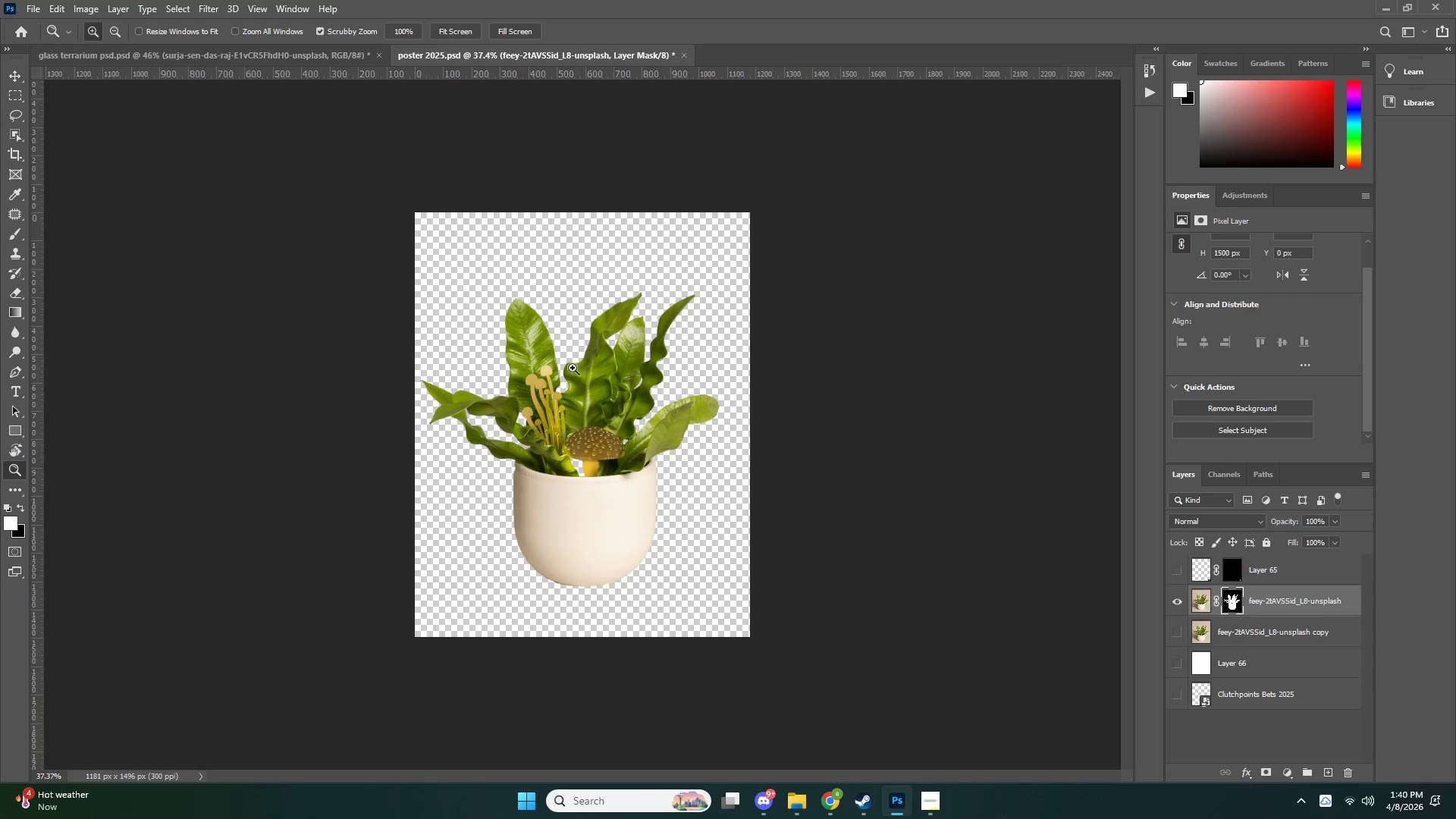 
left_click_drag(start_coordinate=[580, 359], to_coordinate=[632, 361])
 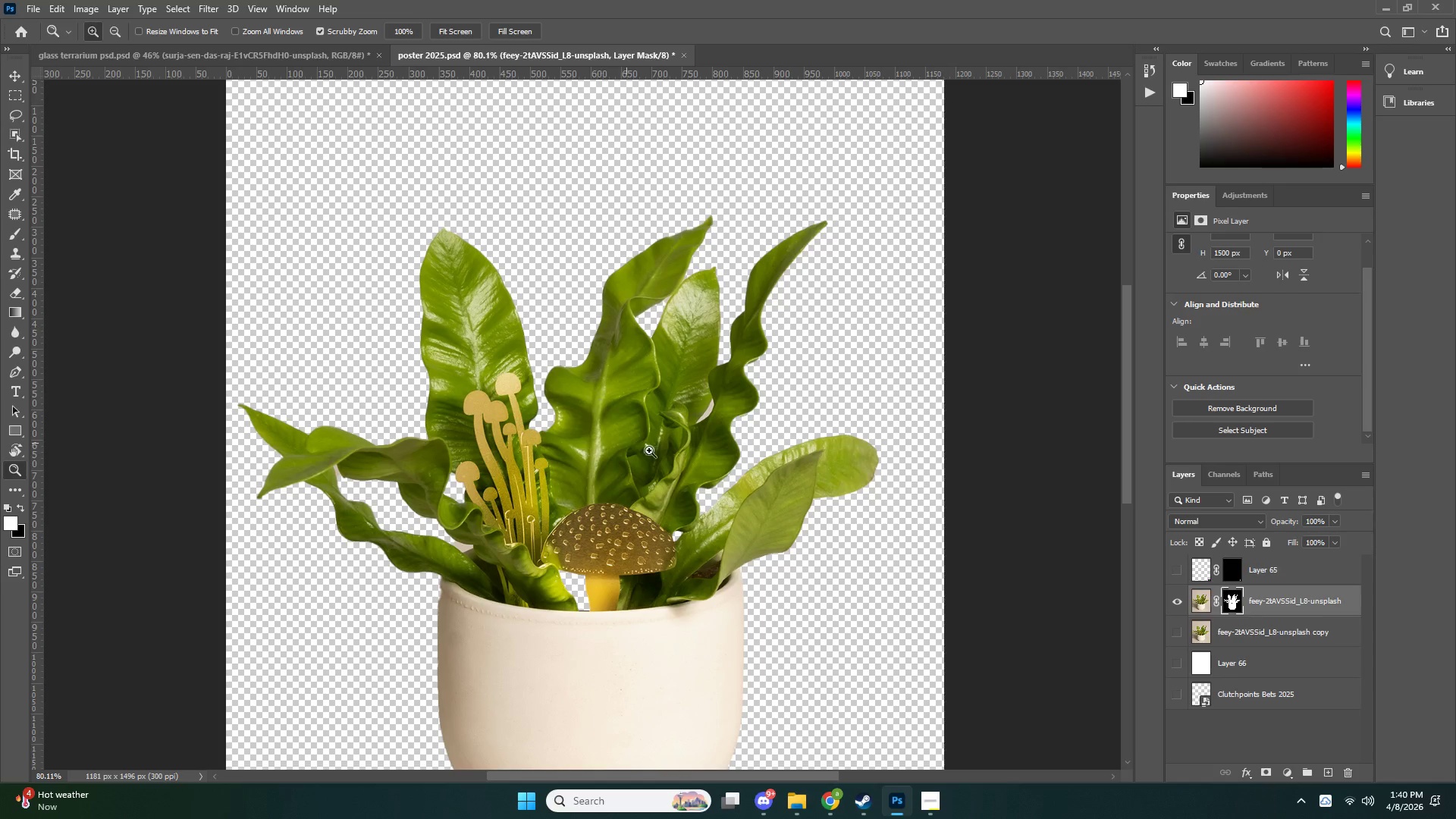 
left_click_drag(start_coordinate=[783, 438], to_coordinate=[806, 433])
 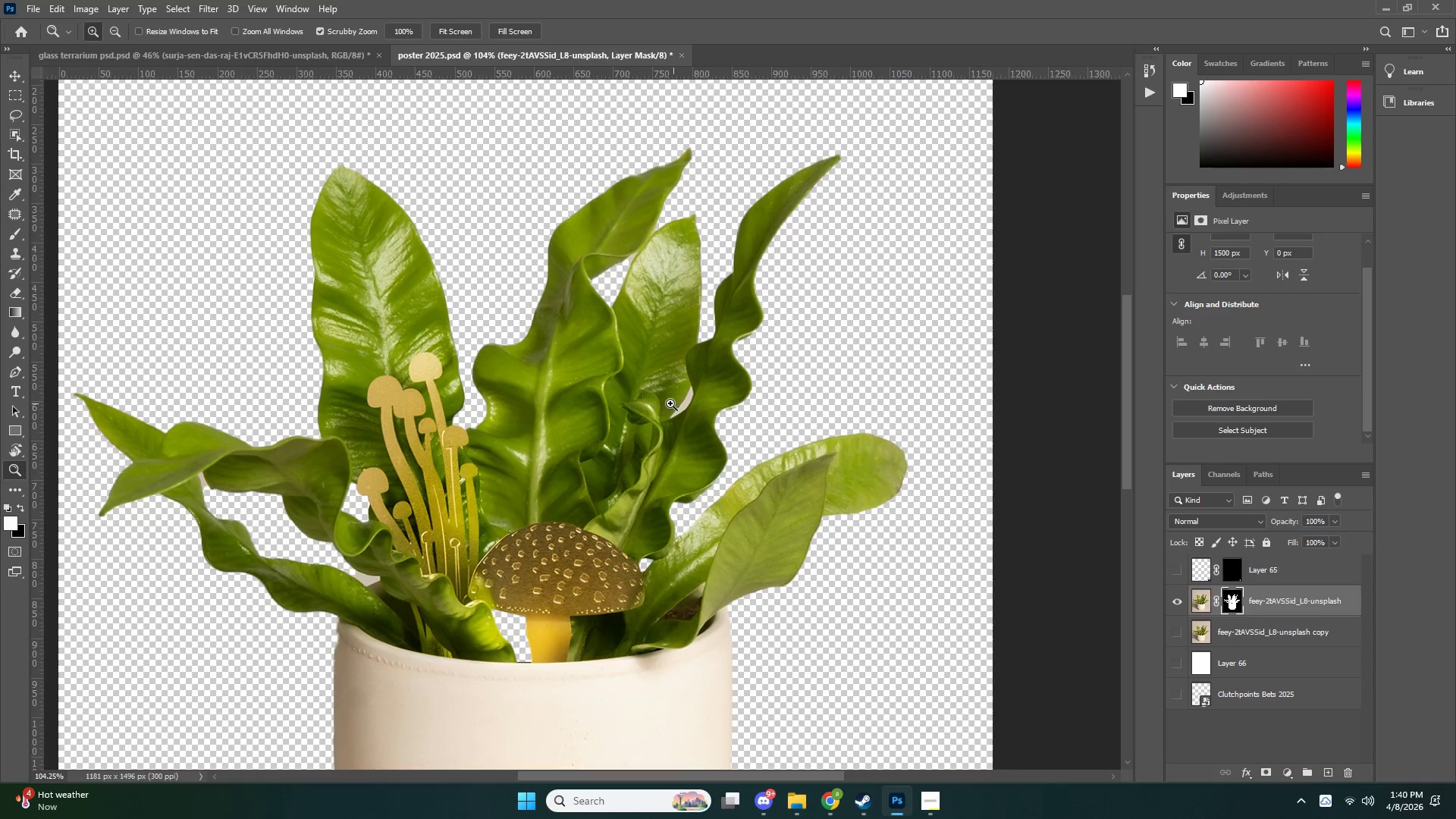 
left_click_drag(start_coordinate=[672, 405], to_coordinate=[767, 415])
 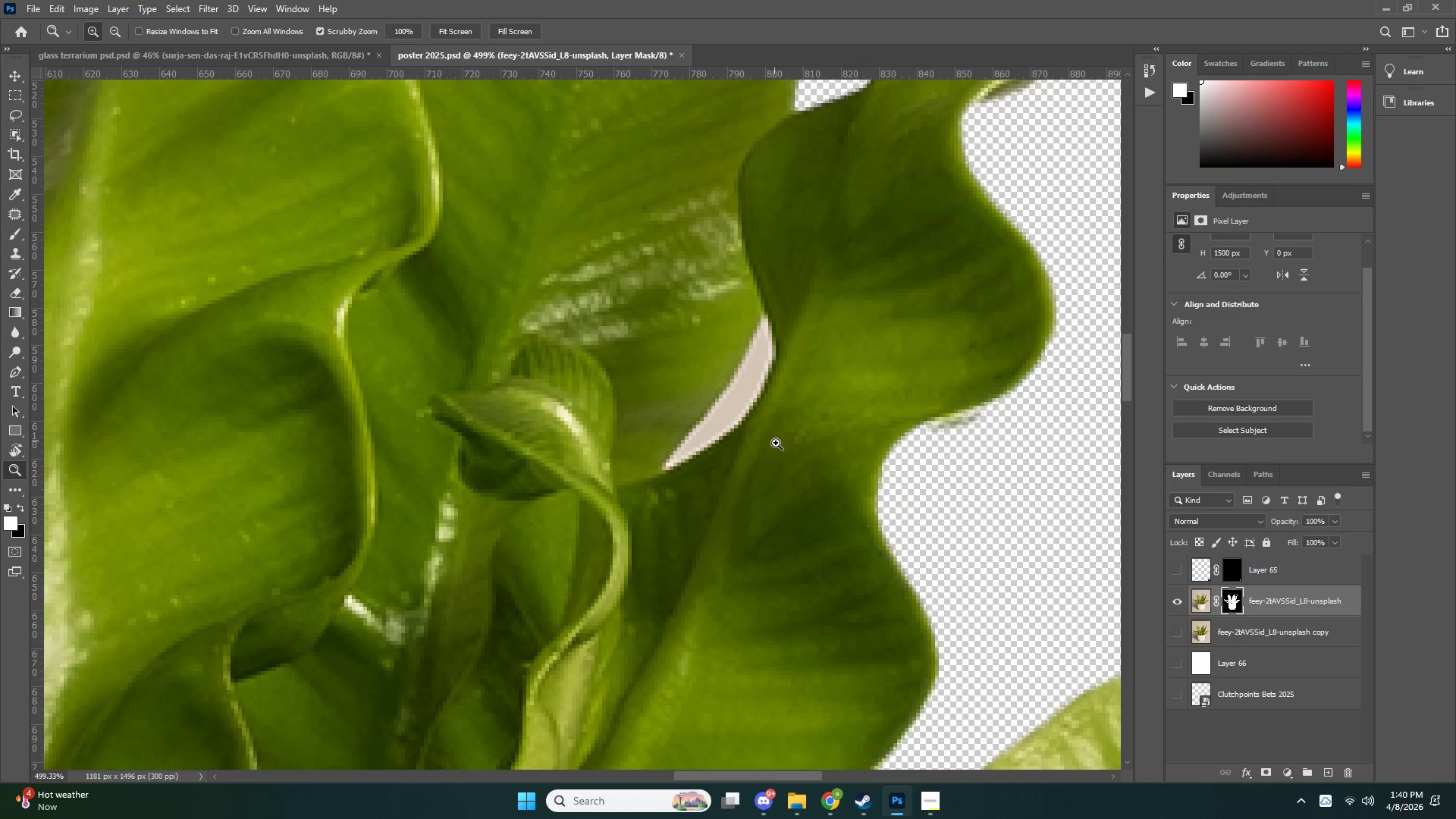 
scroll: coordinate [783, 450], scroll_direction: up, amount: 3.0
 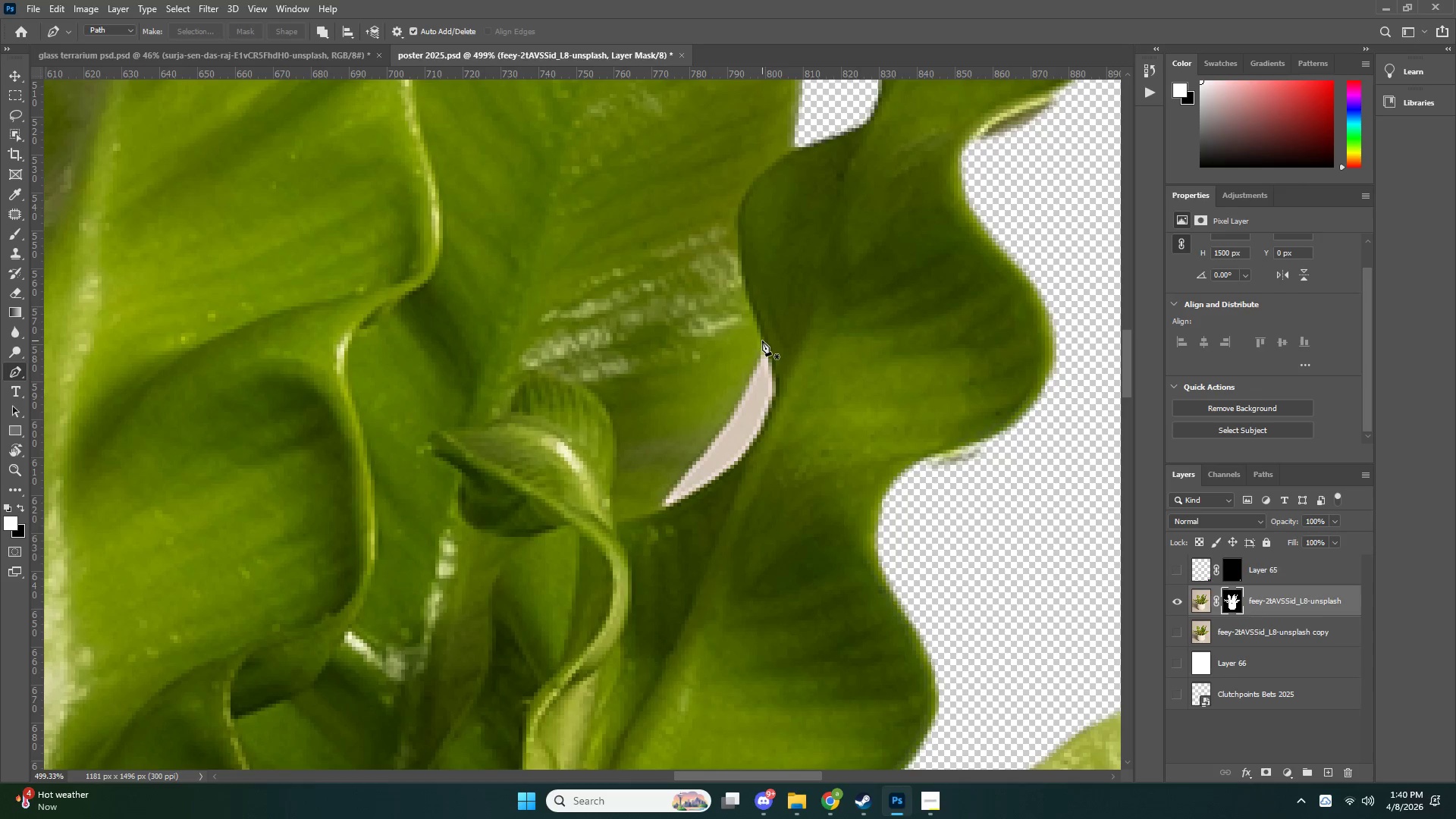 
left_click([749, 384])
 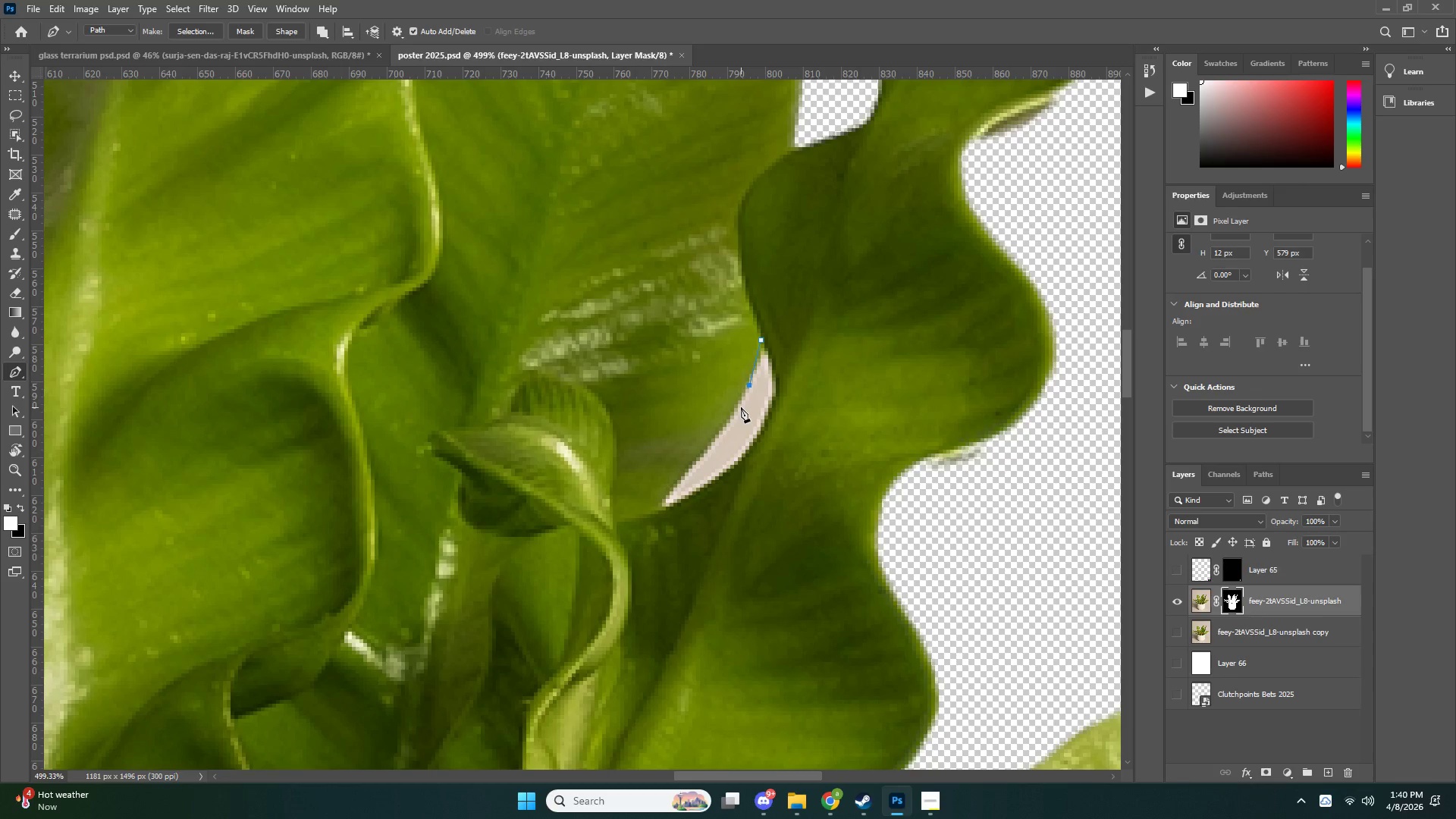 
key(Control+ControlLeft)
 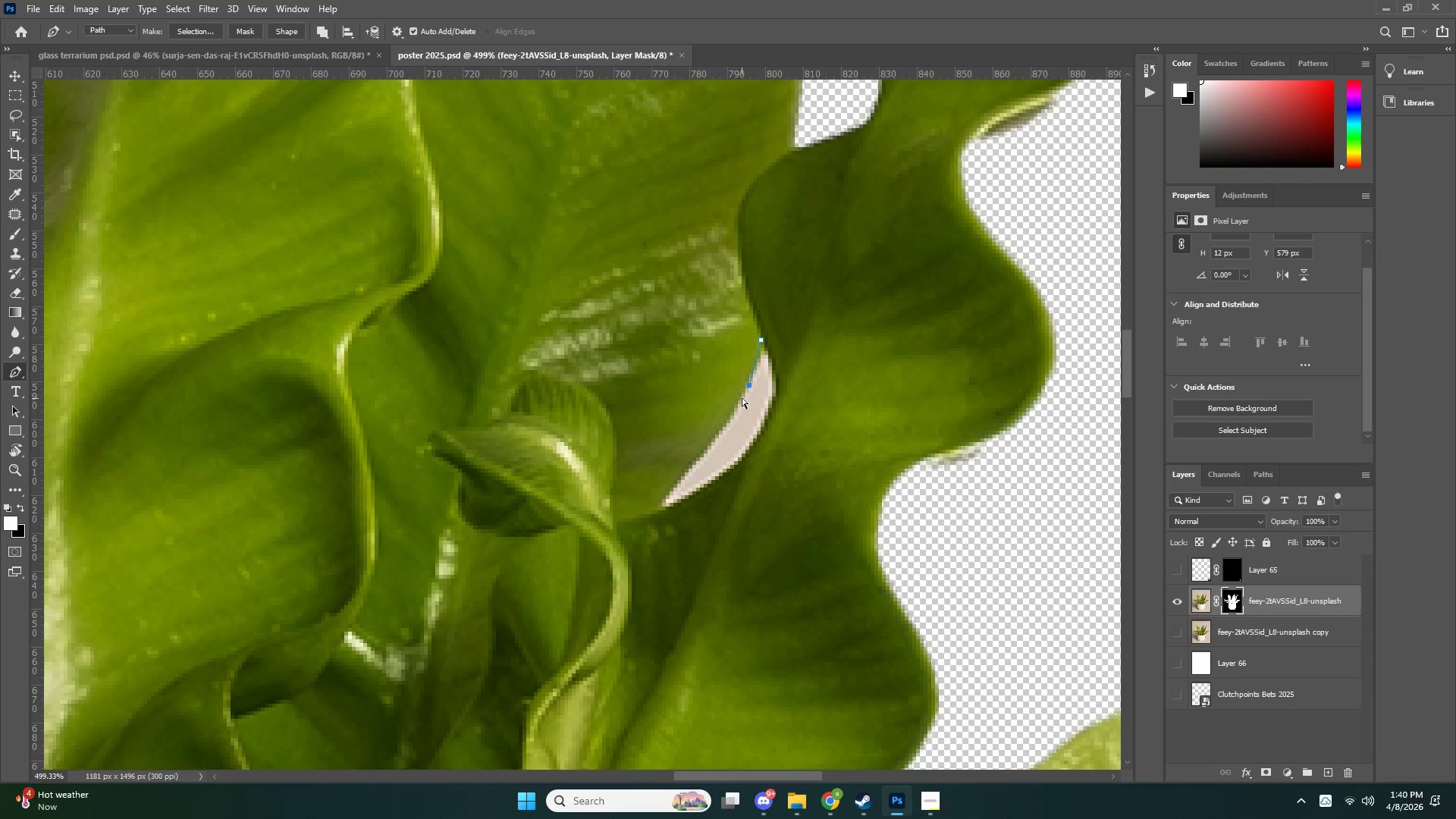 
key(Control+Z)
 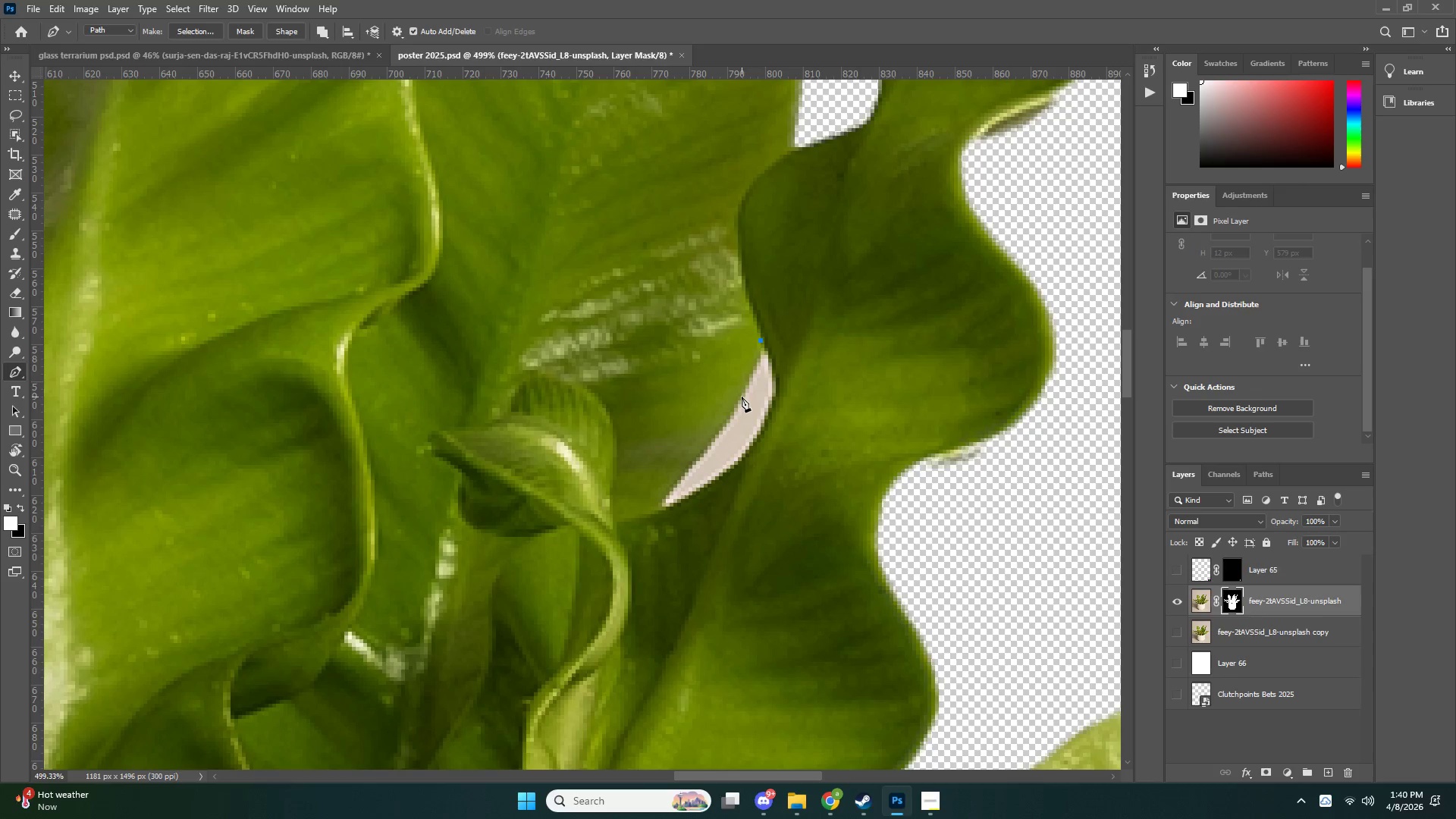 
left_click([742, 397])
 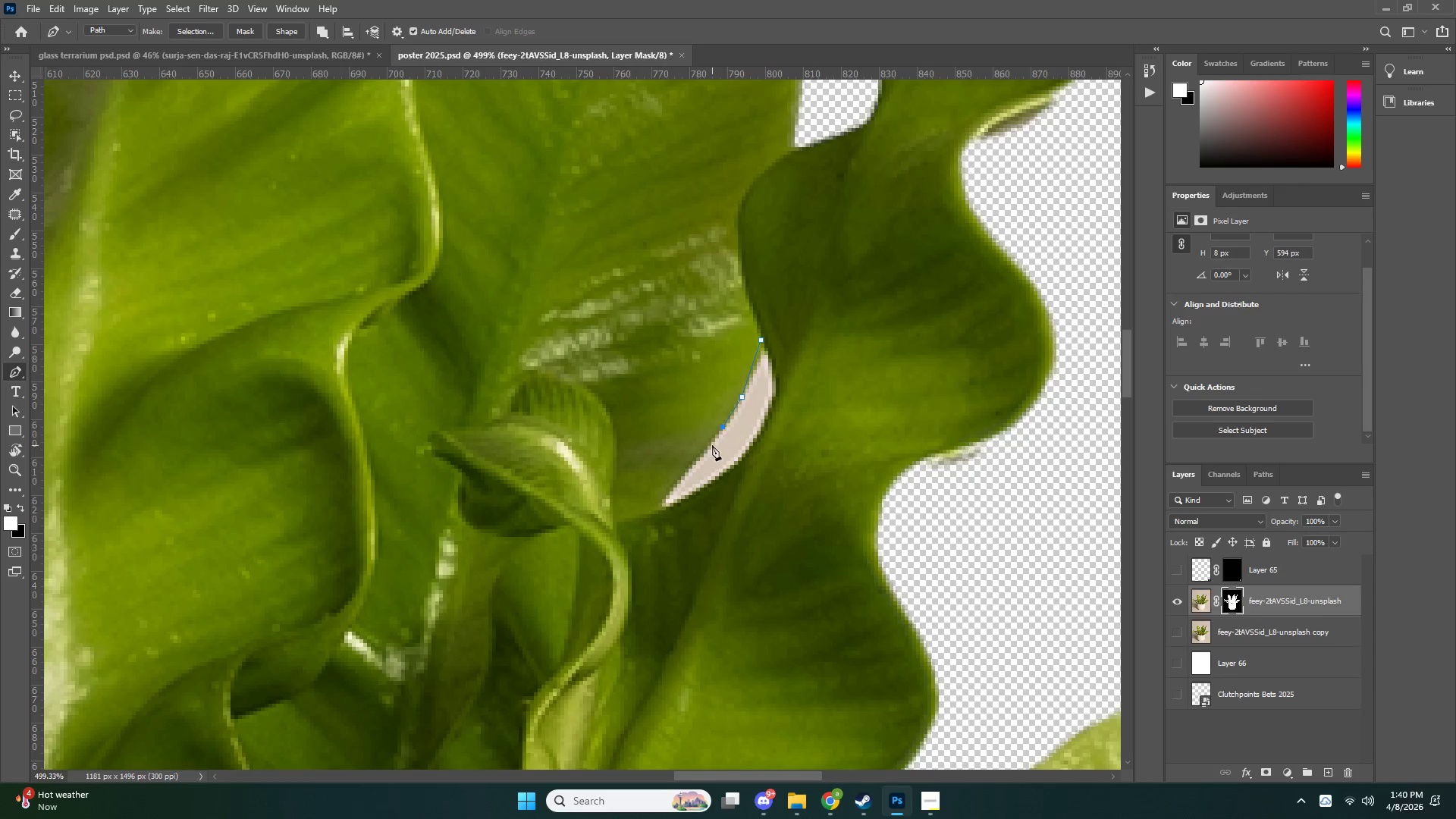 
left_click([694, 459])
 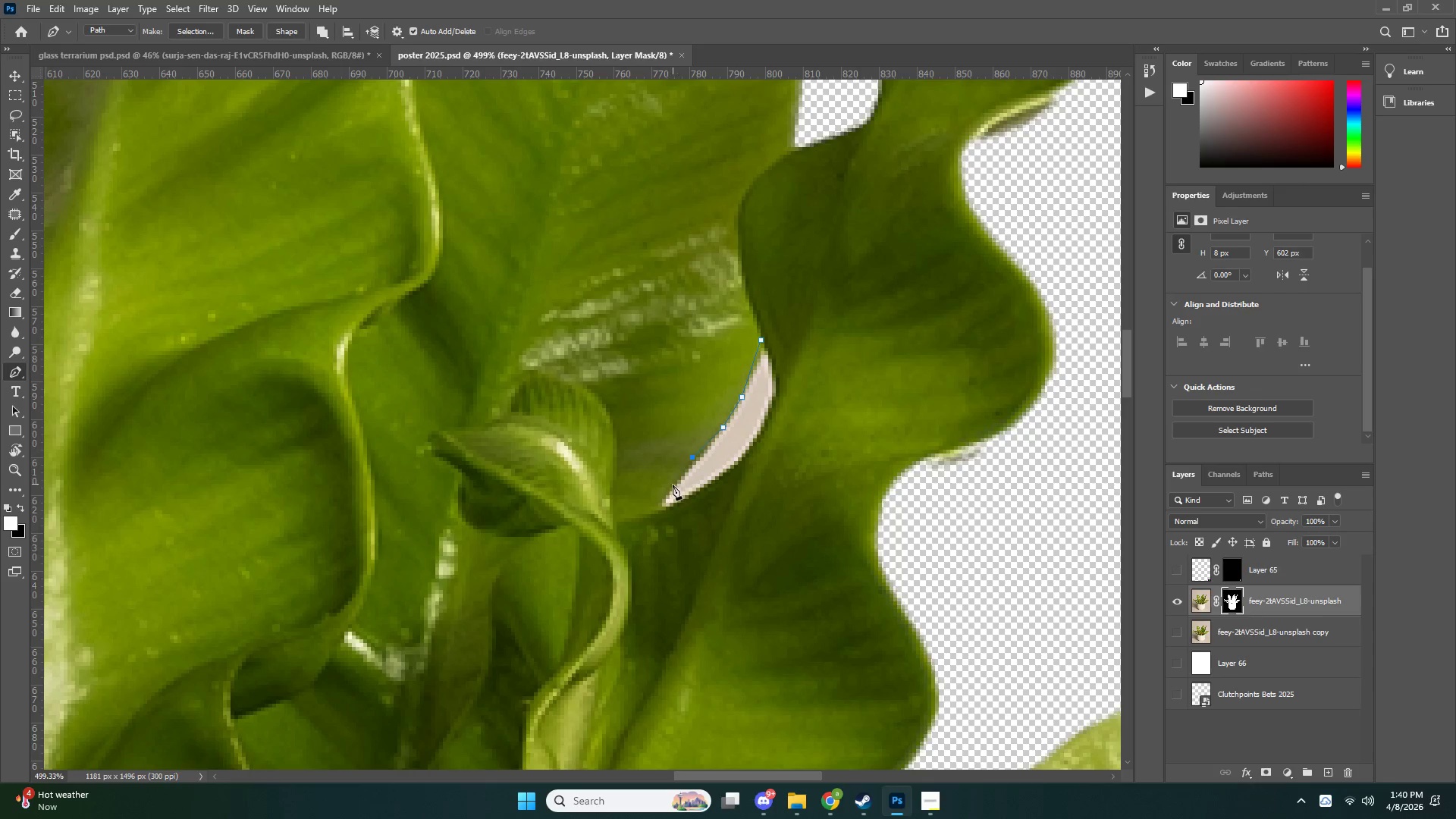 
left_click([666, 488])
 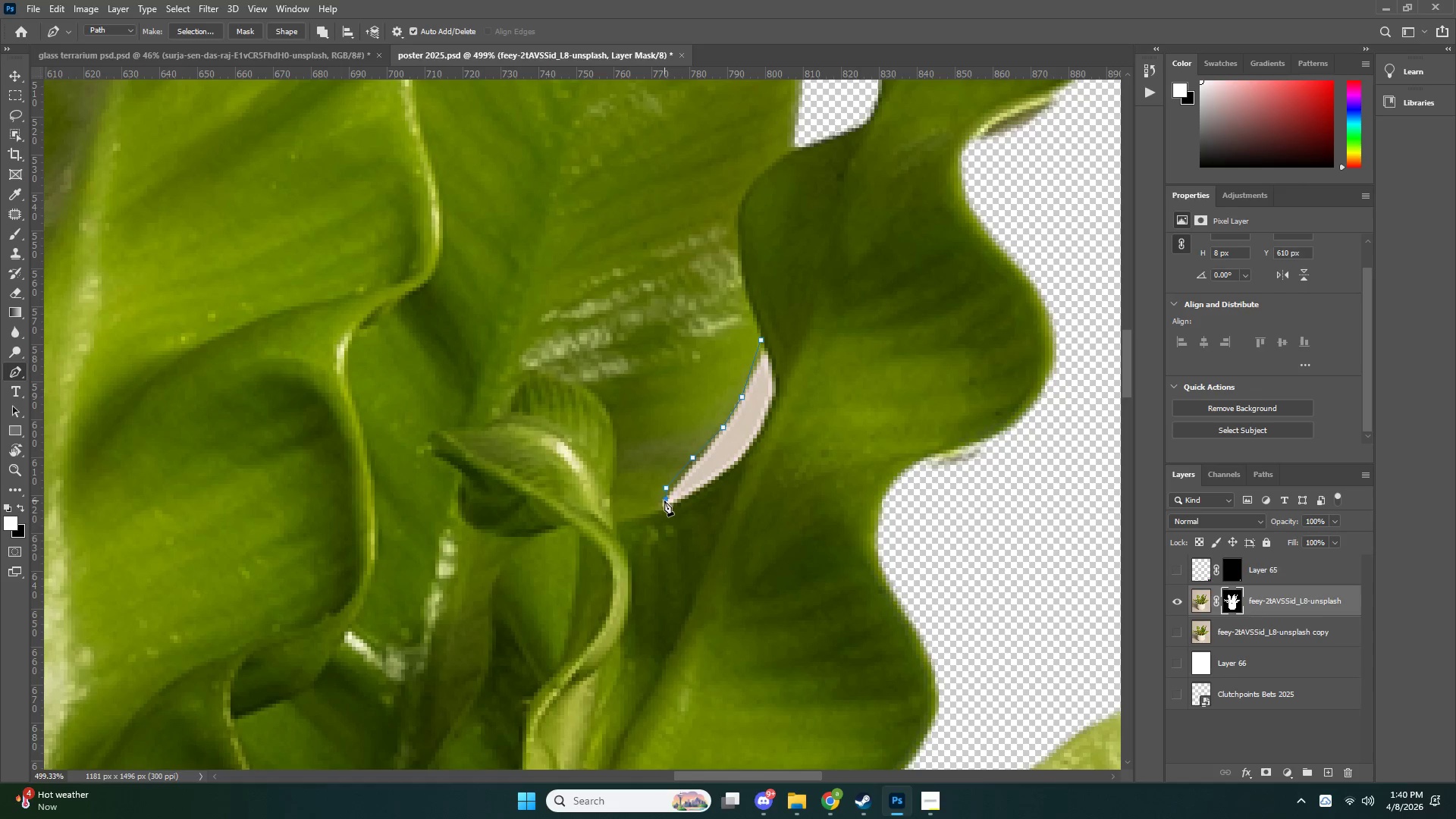 
double_click([664, 508])
 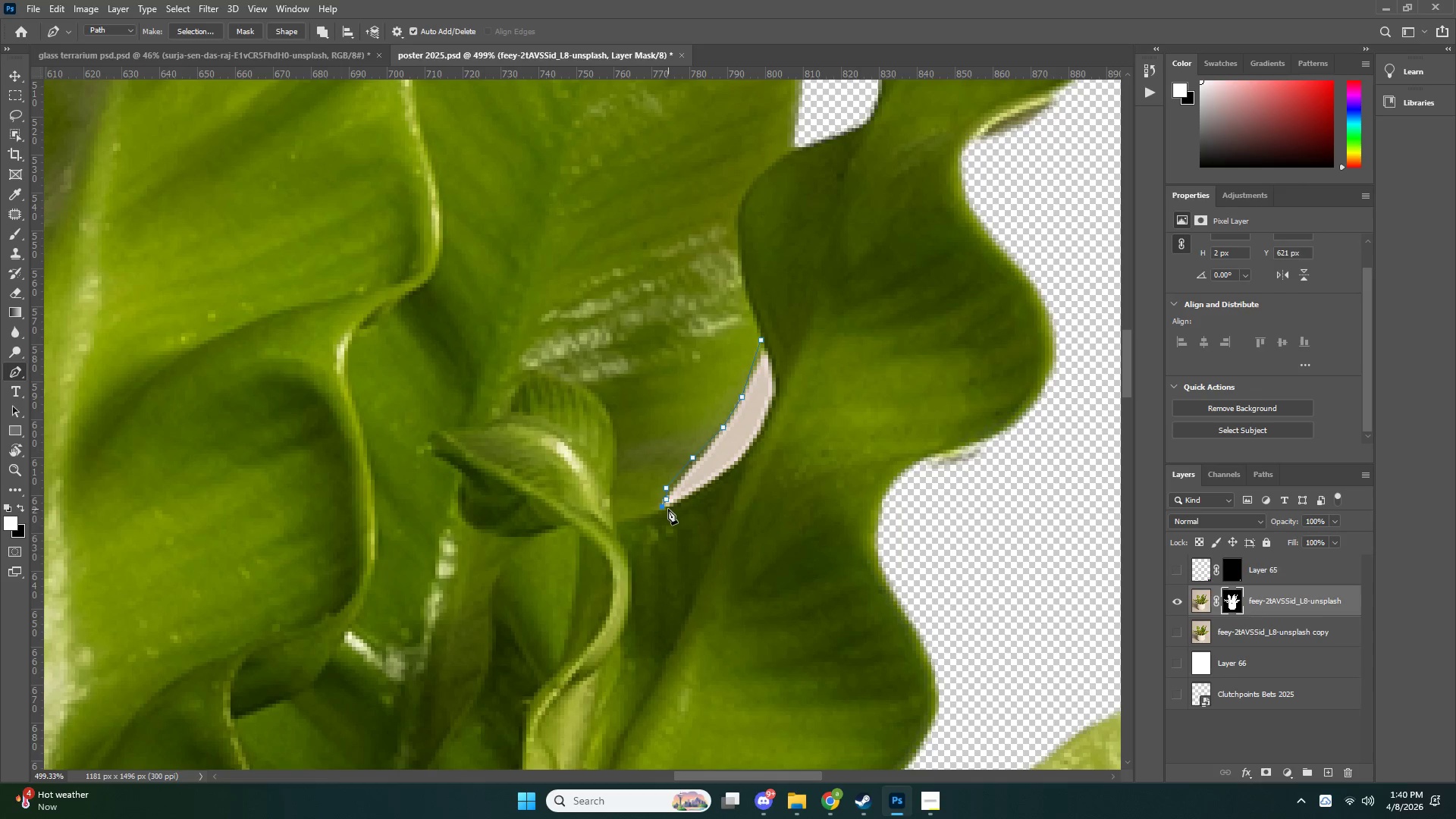 
key(Control+Z)
 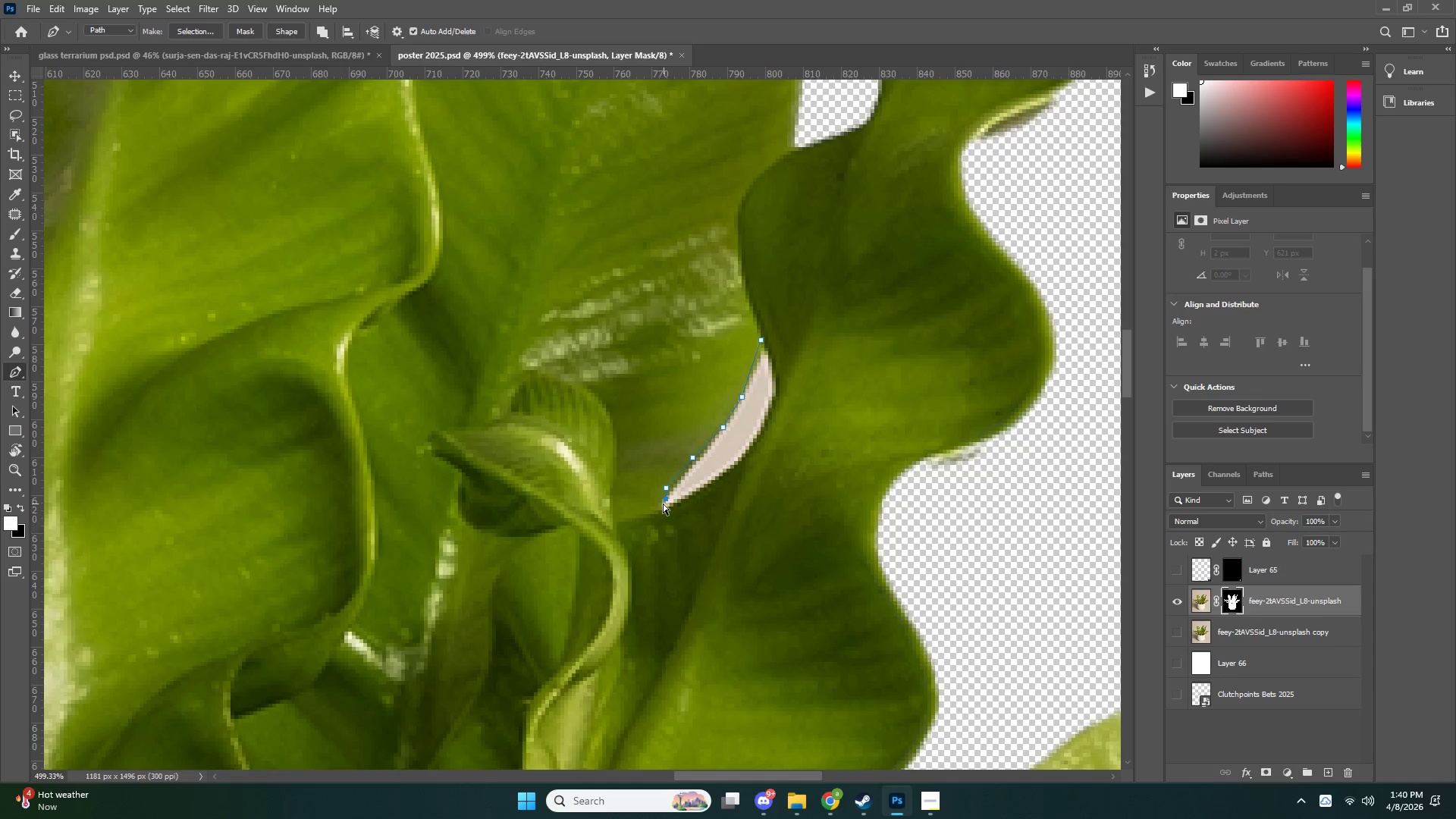 
key(Control+Z)
 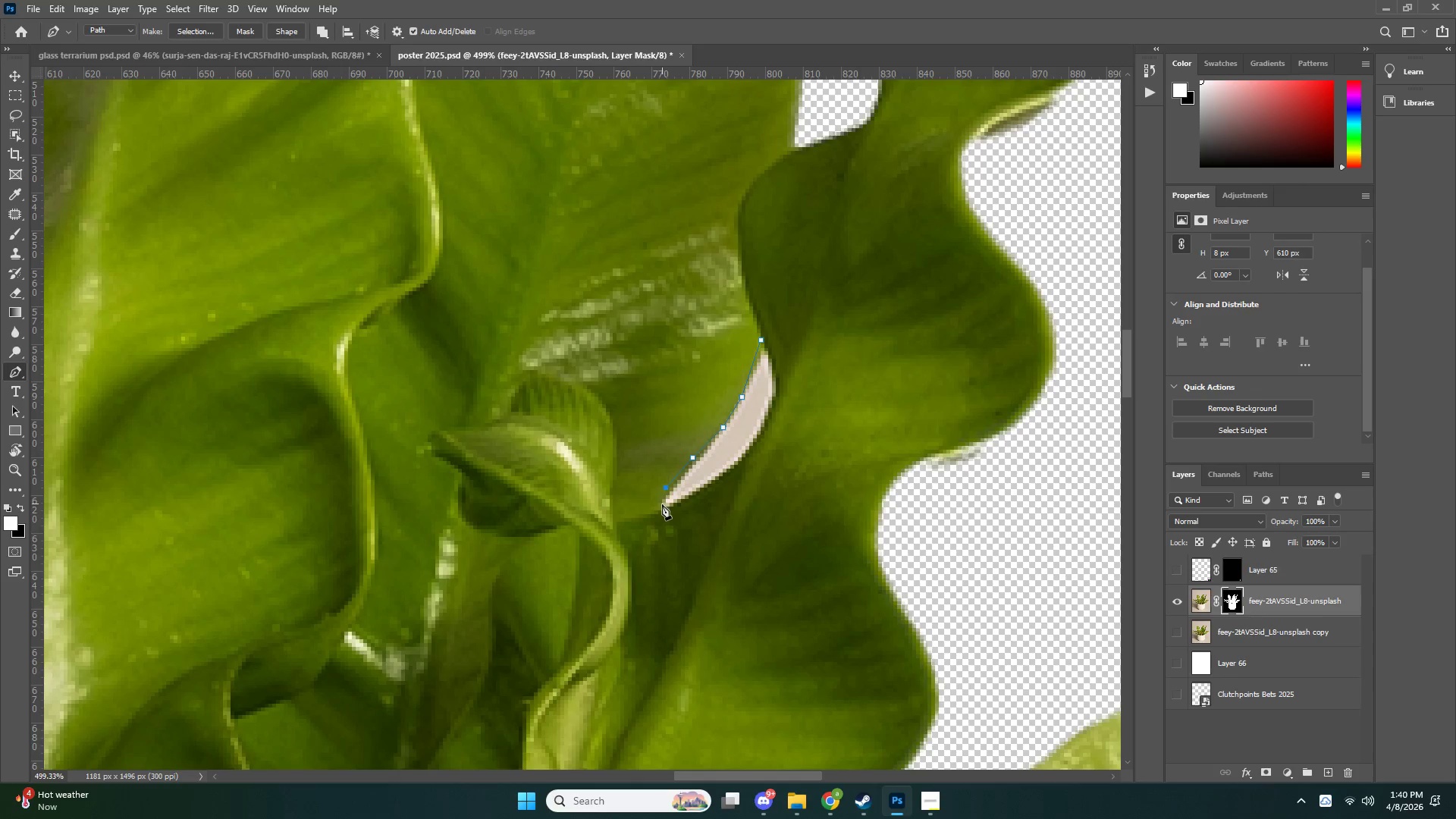 
left_click([662, 505])
 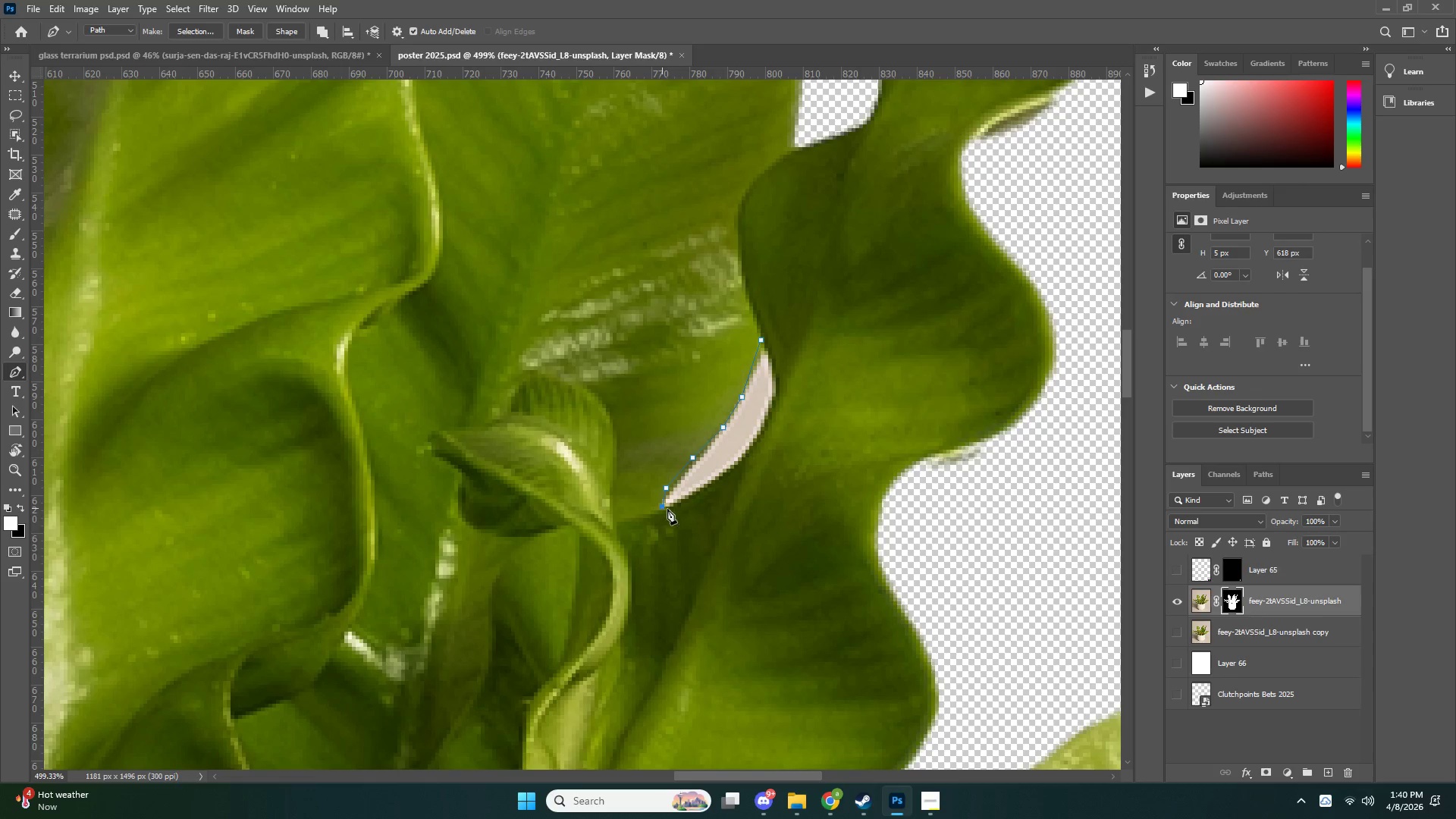 
triple_click([677, 507])
 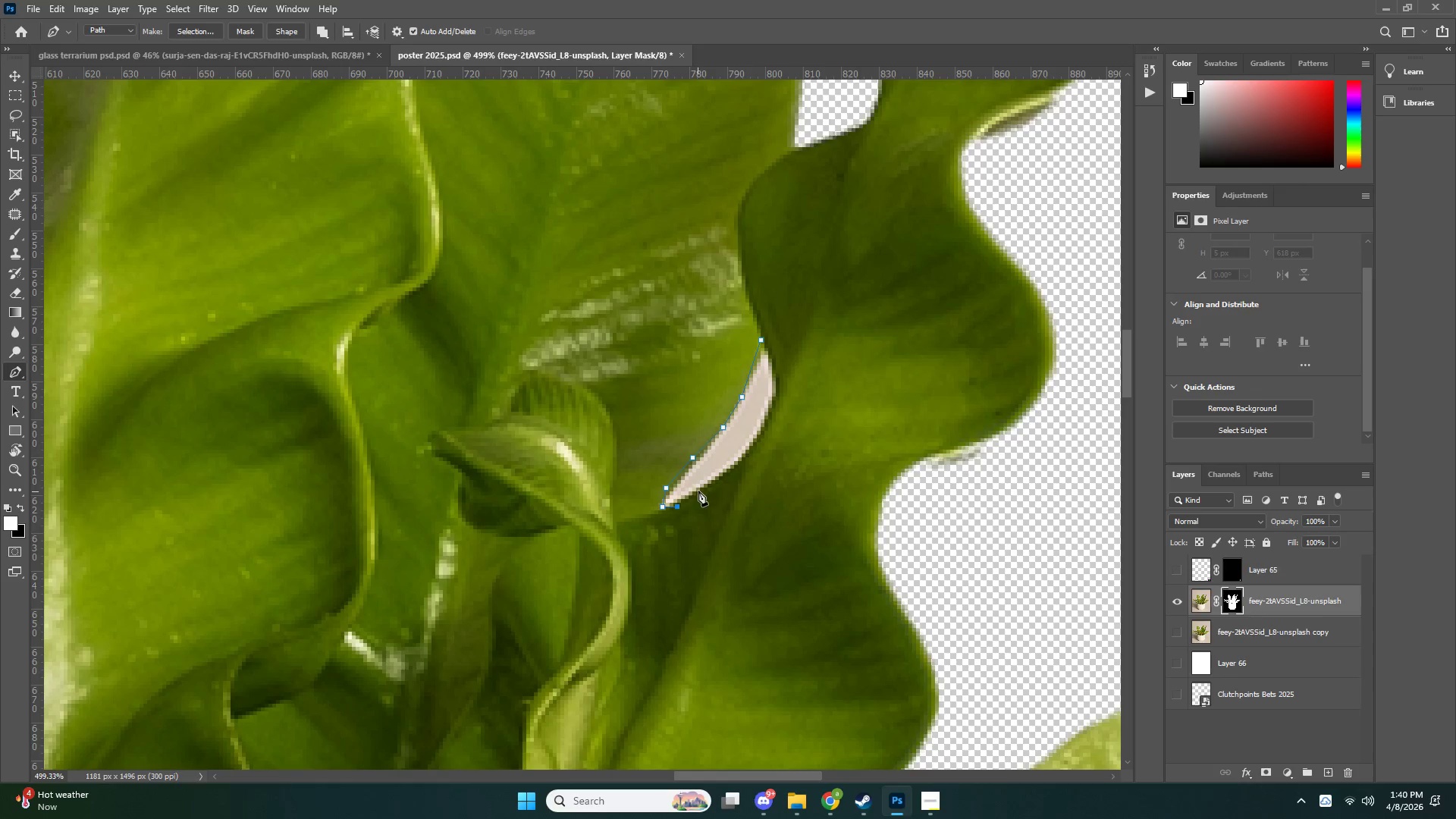 
left_click([706, 488])
 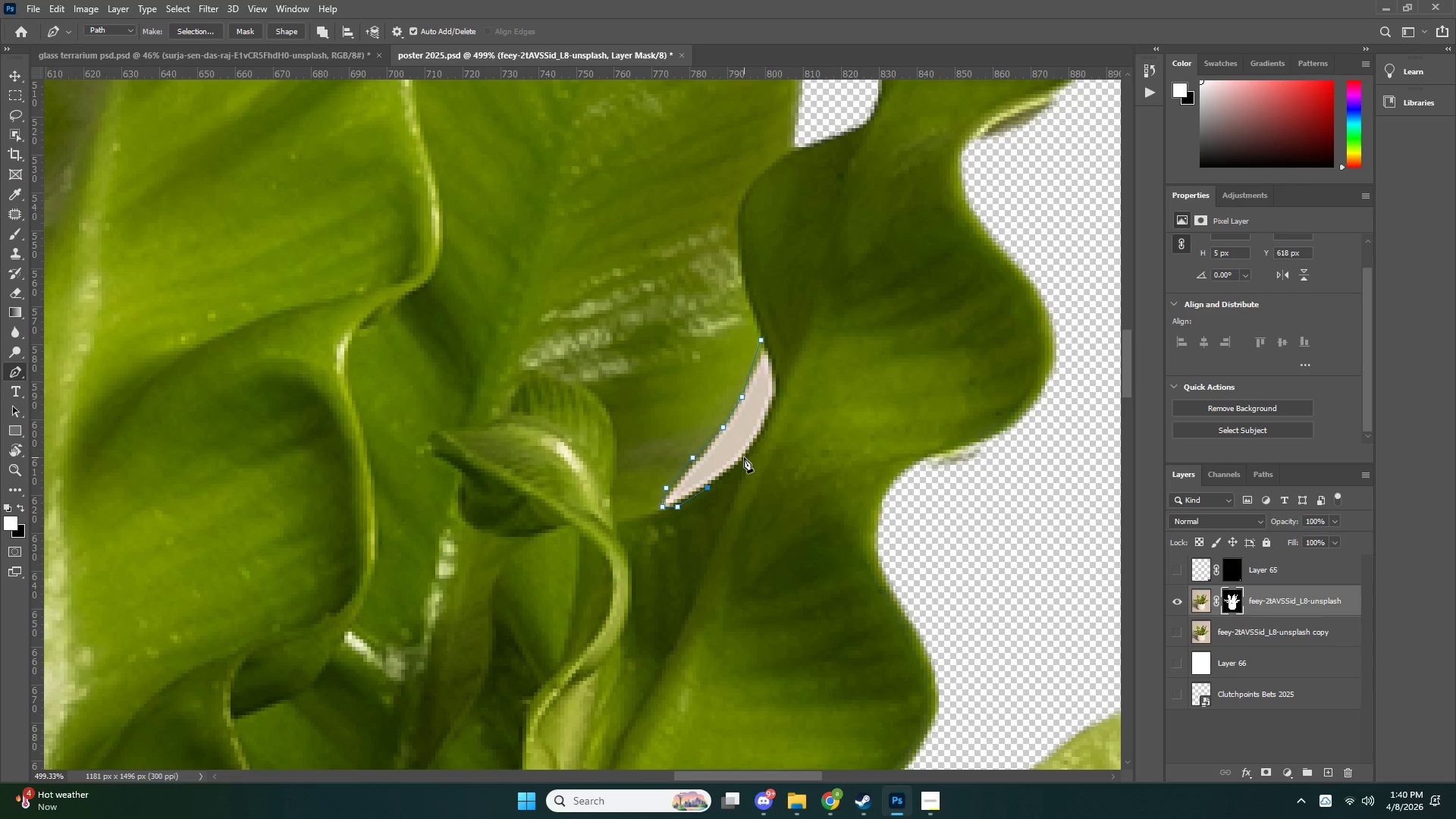 
left_click([745, 454])
 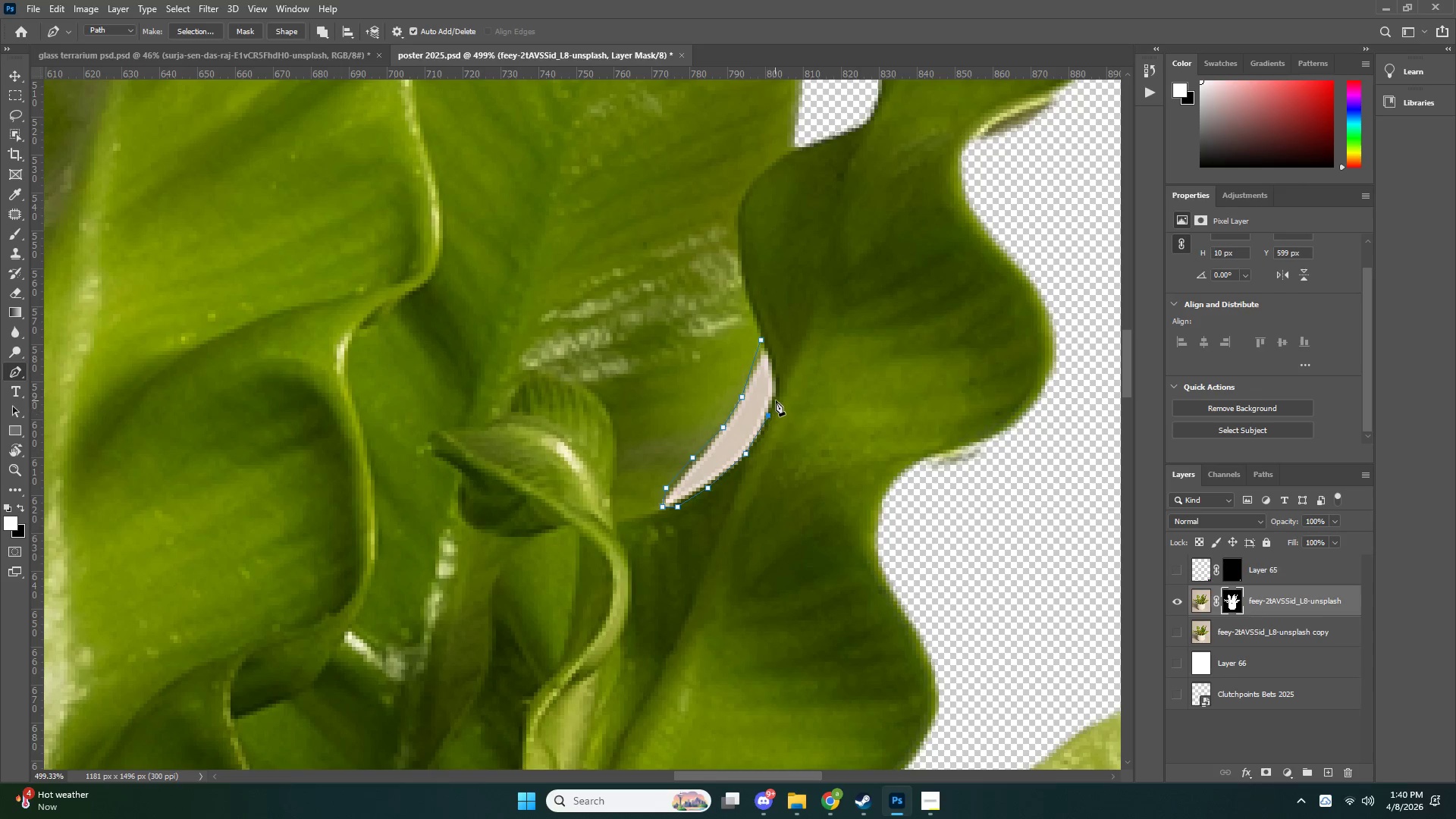 
double_click([777, 391])
 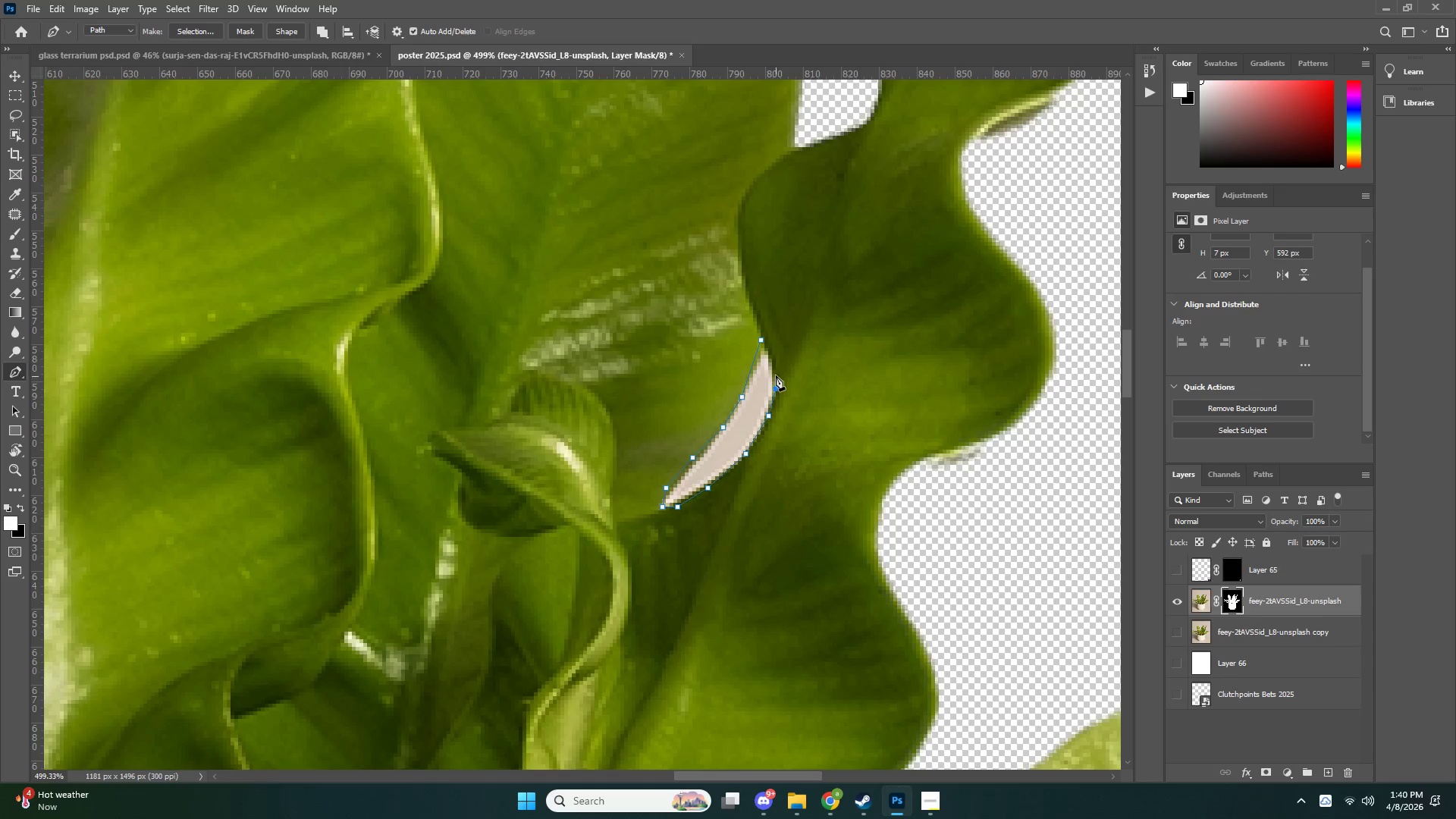 
triple_click([775, 375])
 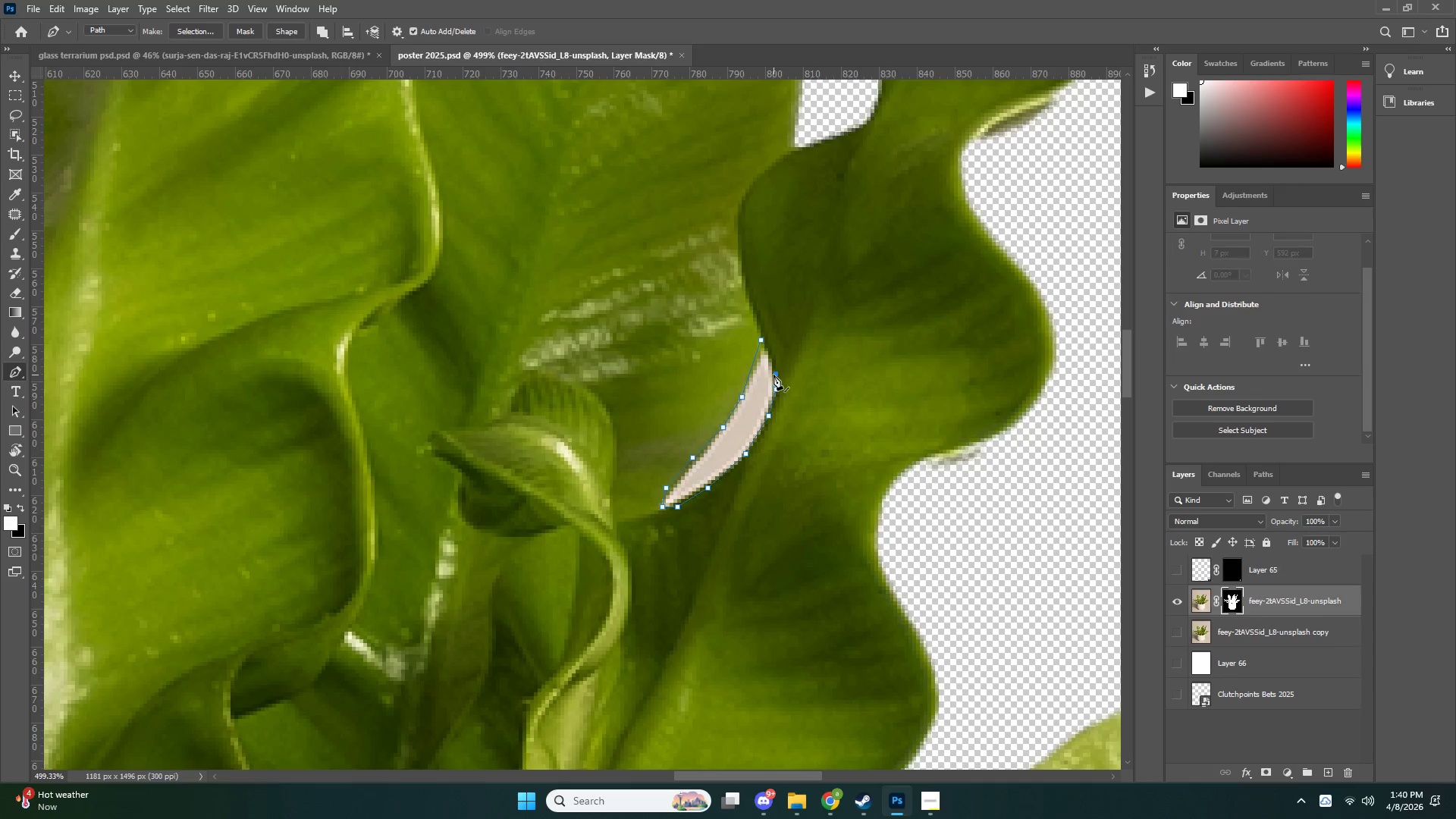 
key(Control+NumpadEnter)
 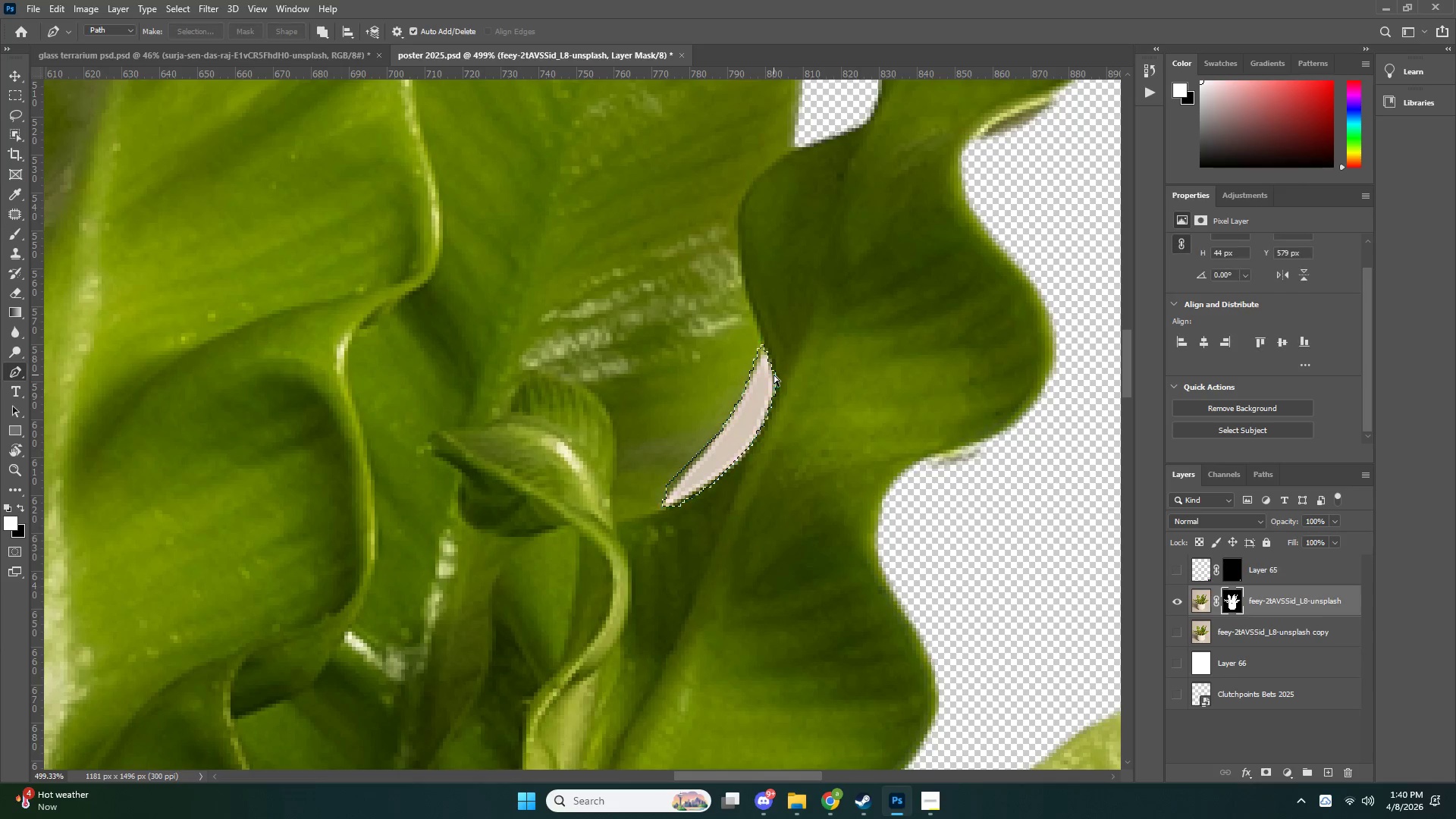 
key(Control+X)
 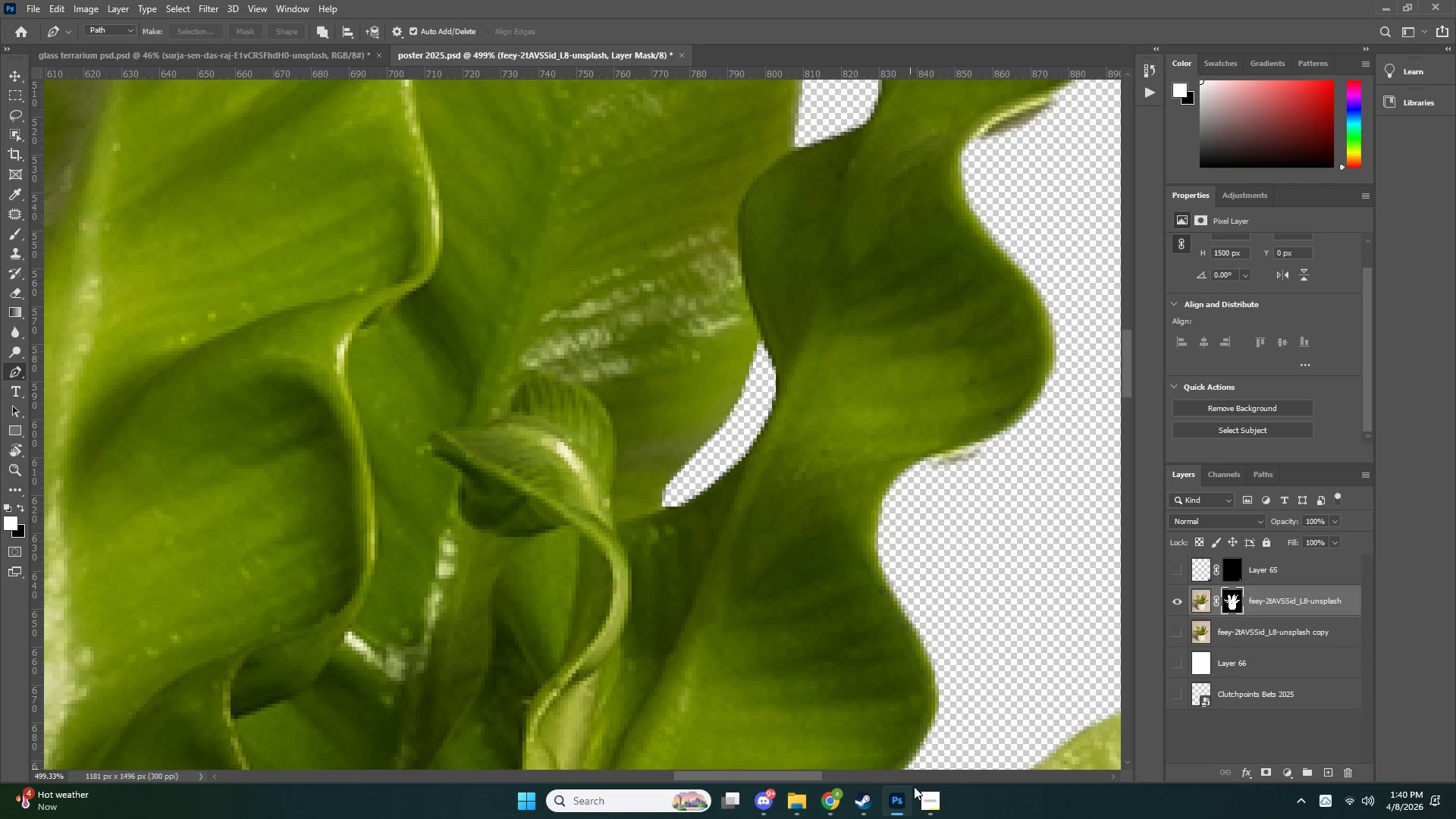 
left_click([930, 800])